 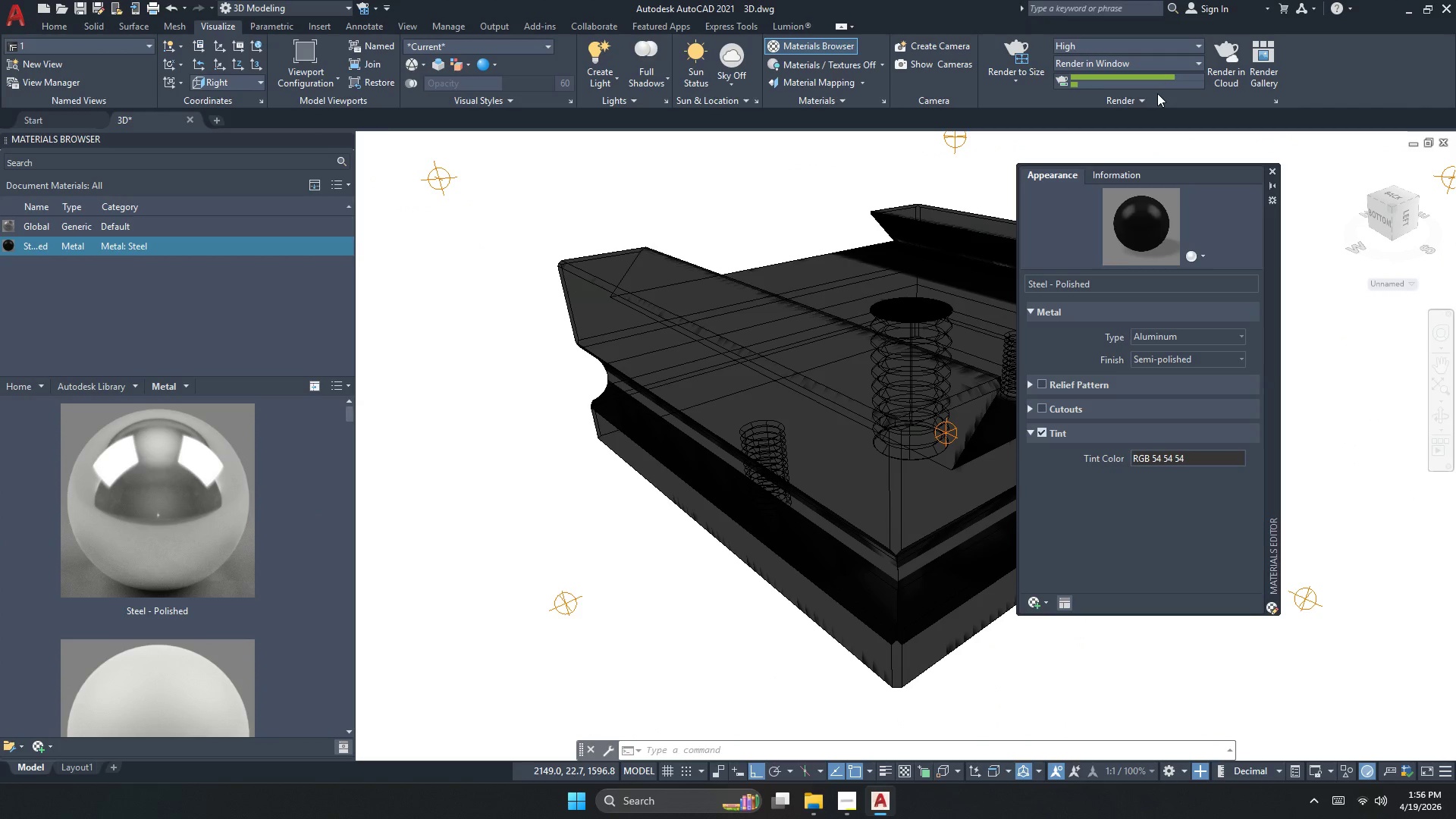 
double_click([1125, 96])
 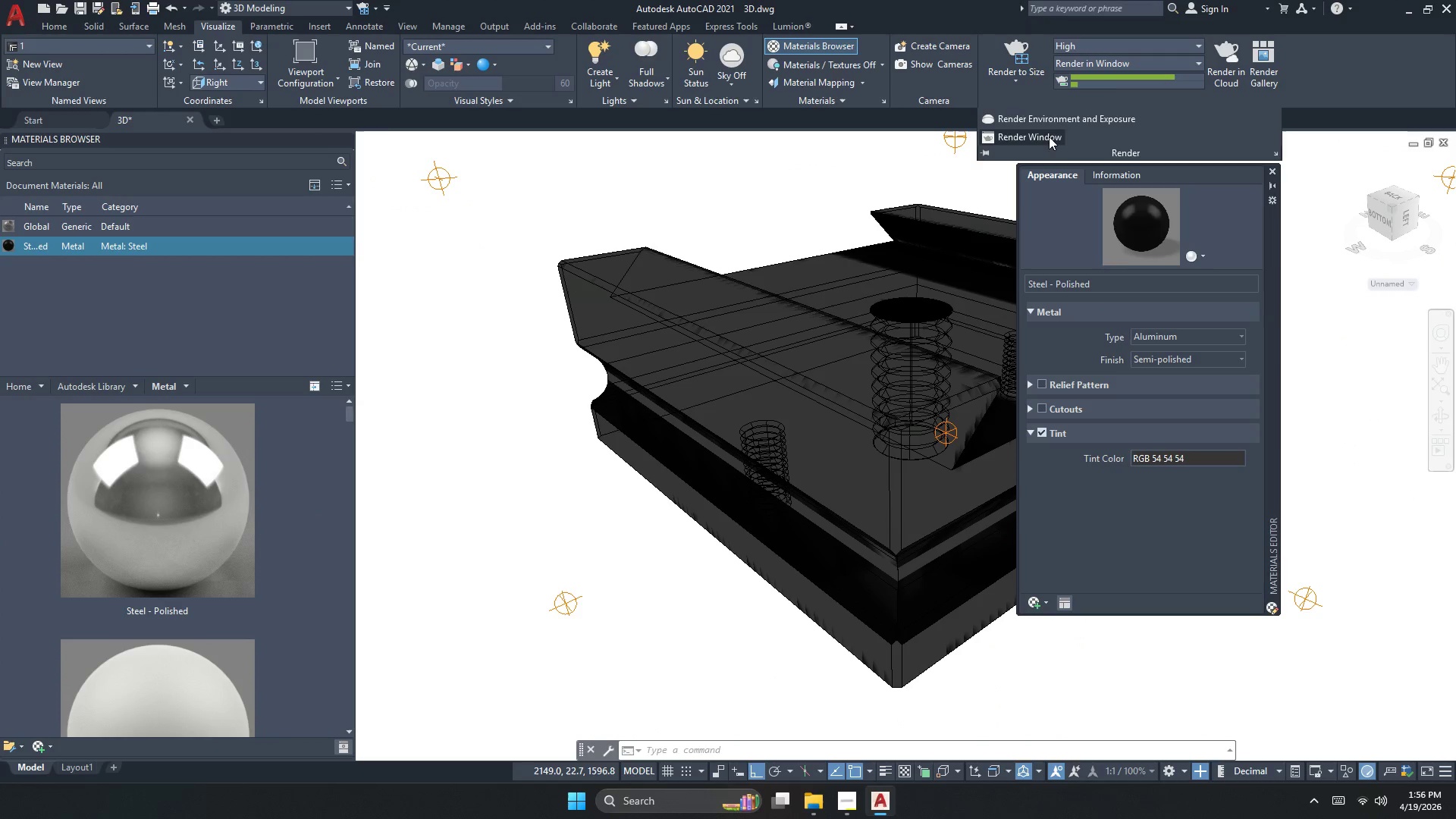 
left_click([1048, 136])
 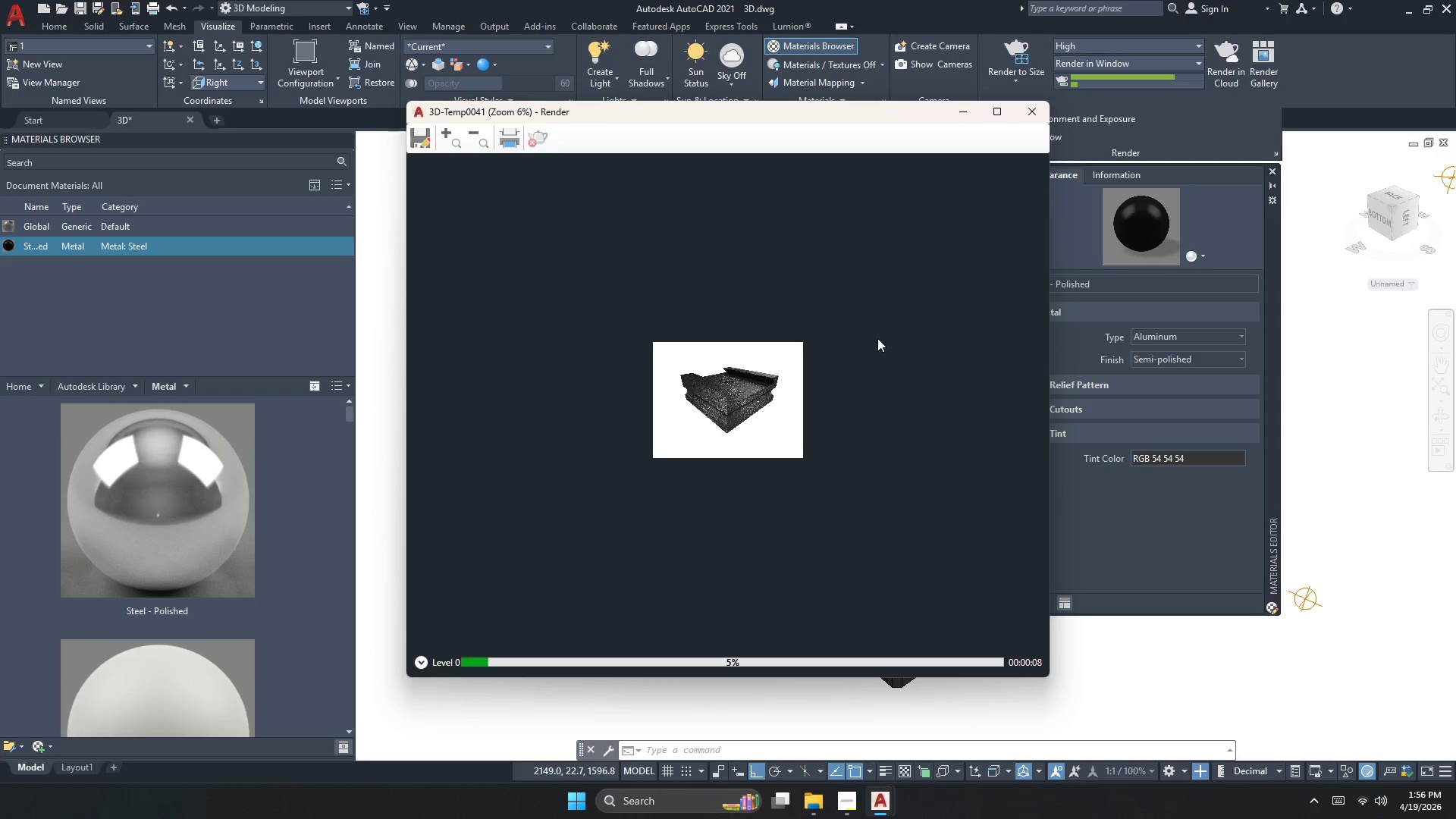 
scroll: coordinate [711, 414], scroll_direction: up, amount: 3.0
 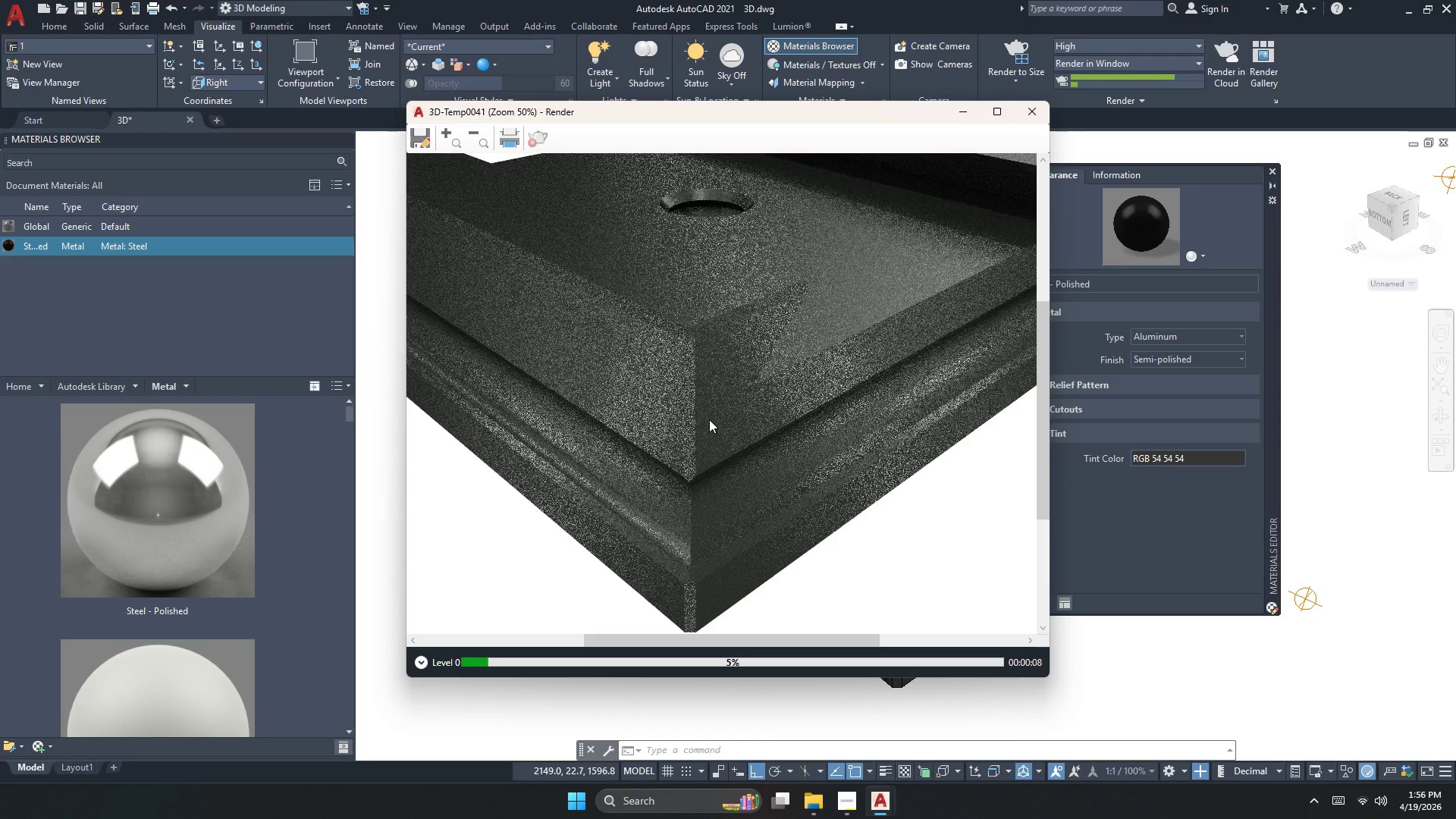 
scroll: coordinate [709, 420], scroll_direction: down, amount: 1.0
 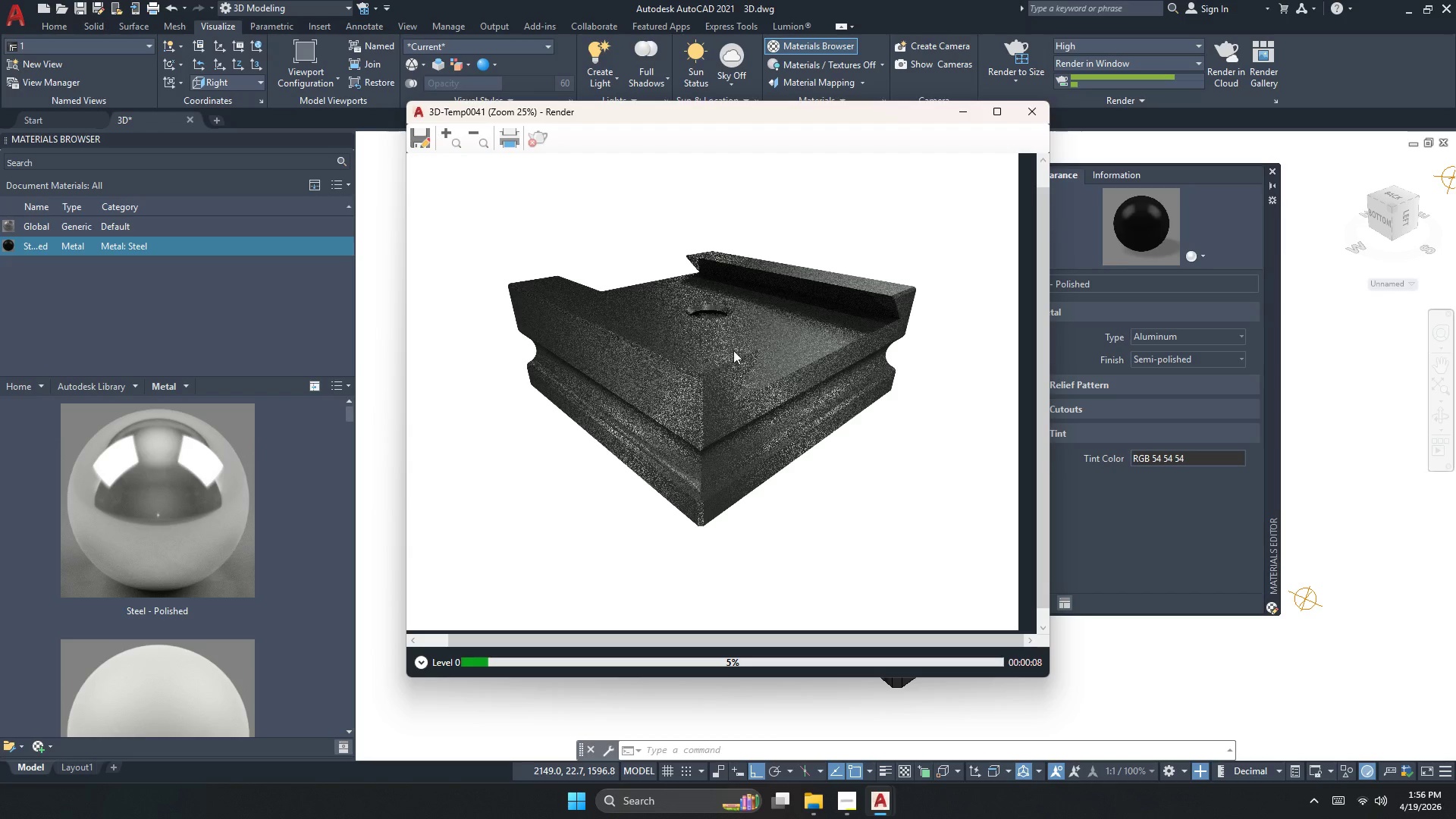 
scroll: coordinate [734, 349], scroll_direction: up, amount: 1.0
 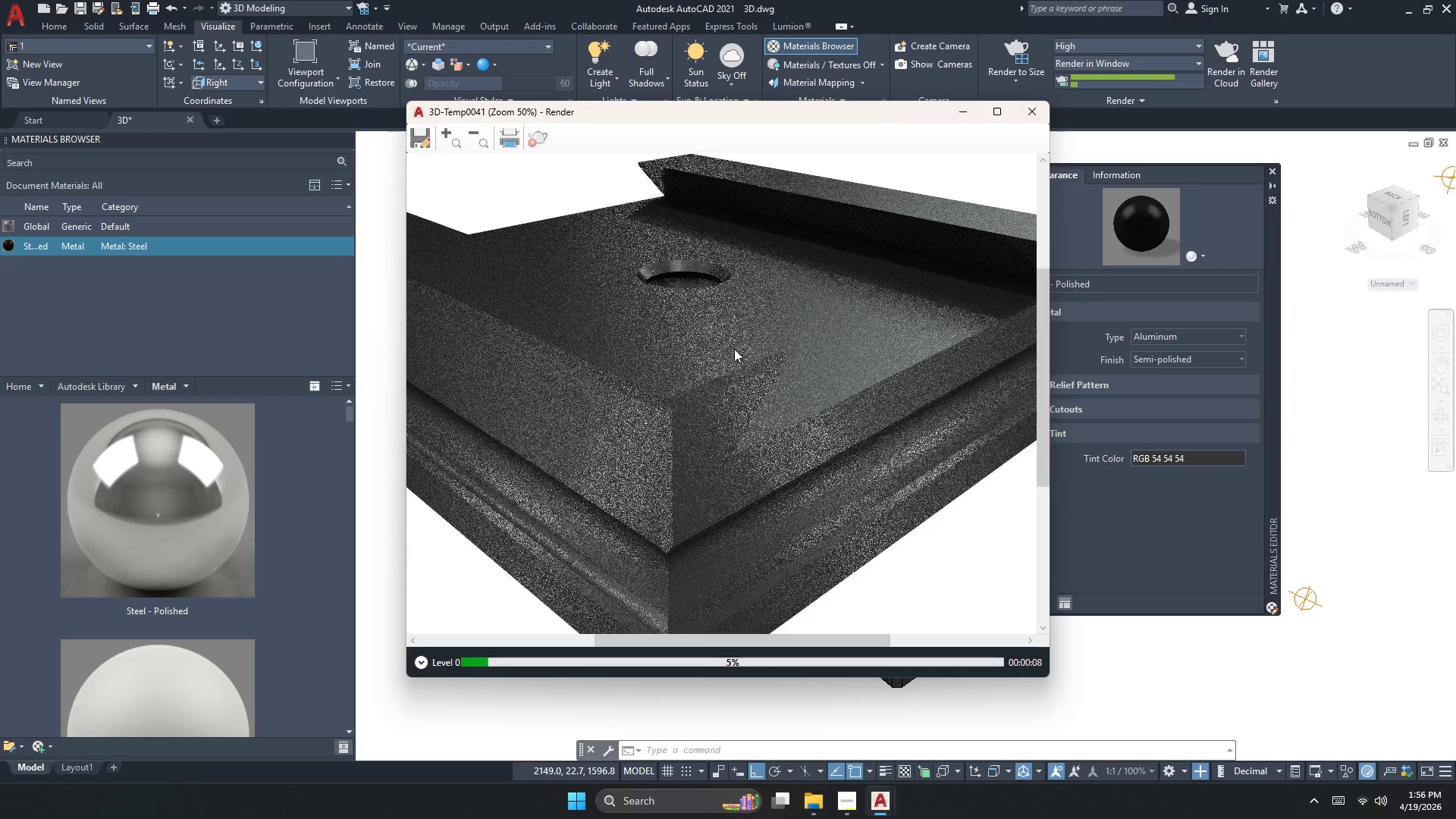 
scroll: coordinate [767, 318], scroll_direction: down, amount: 1.0
 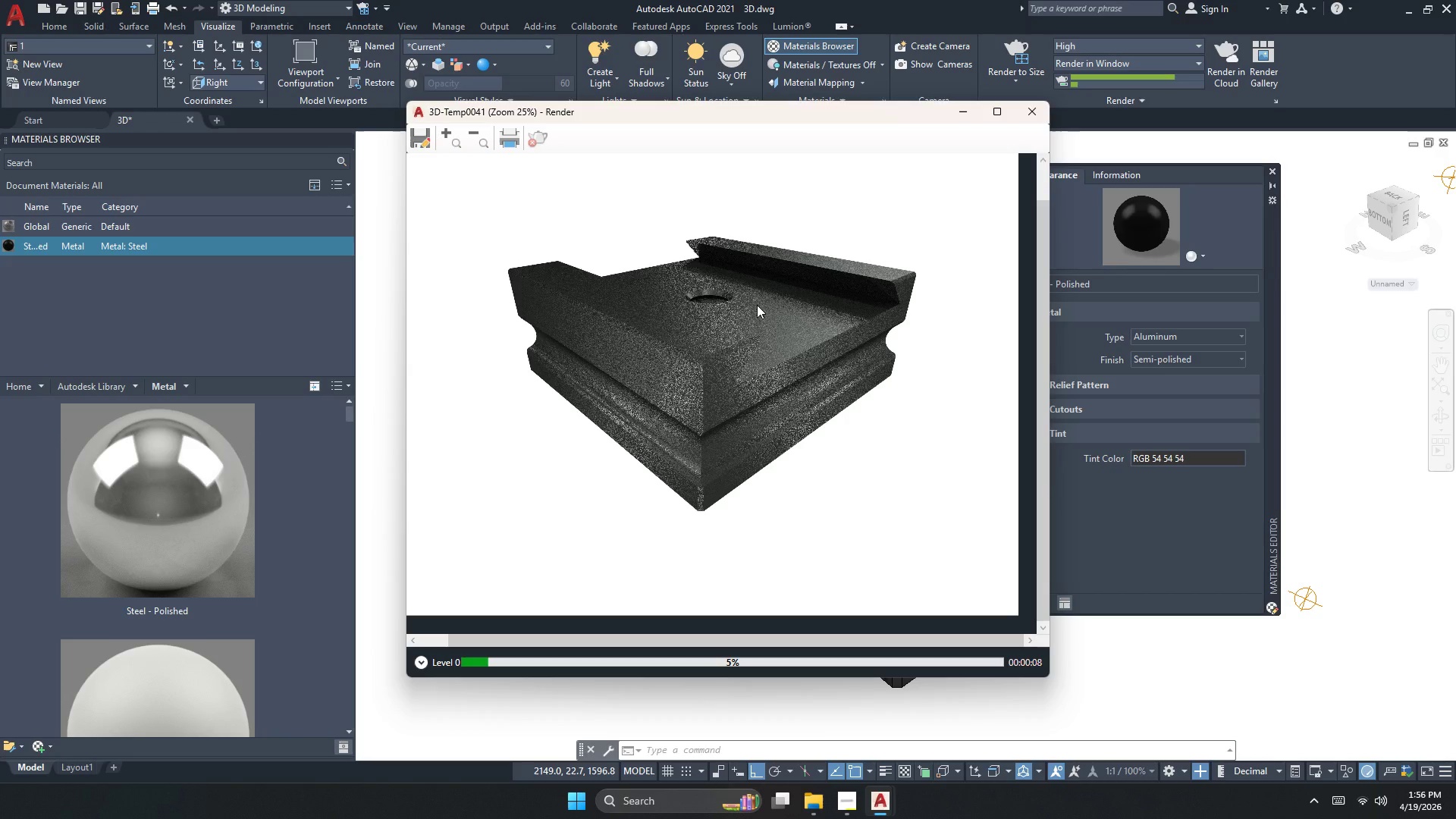 
wait(28.18)
 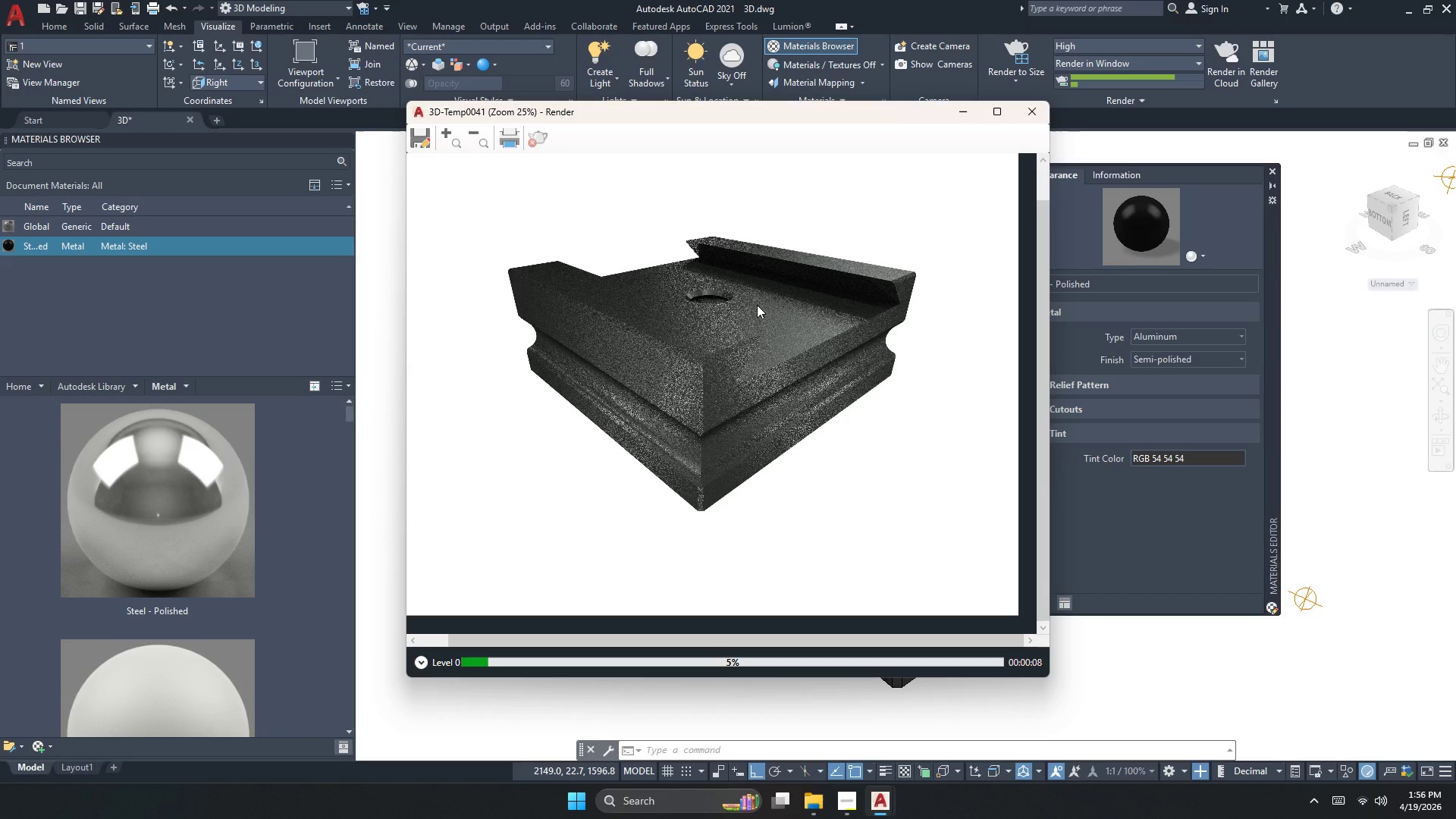 
scroll: coordinate [751, 347], scroll_direction: up, amount: 2.0
 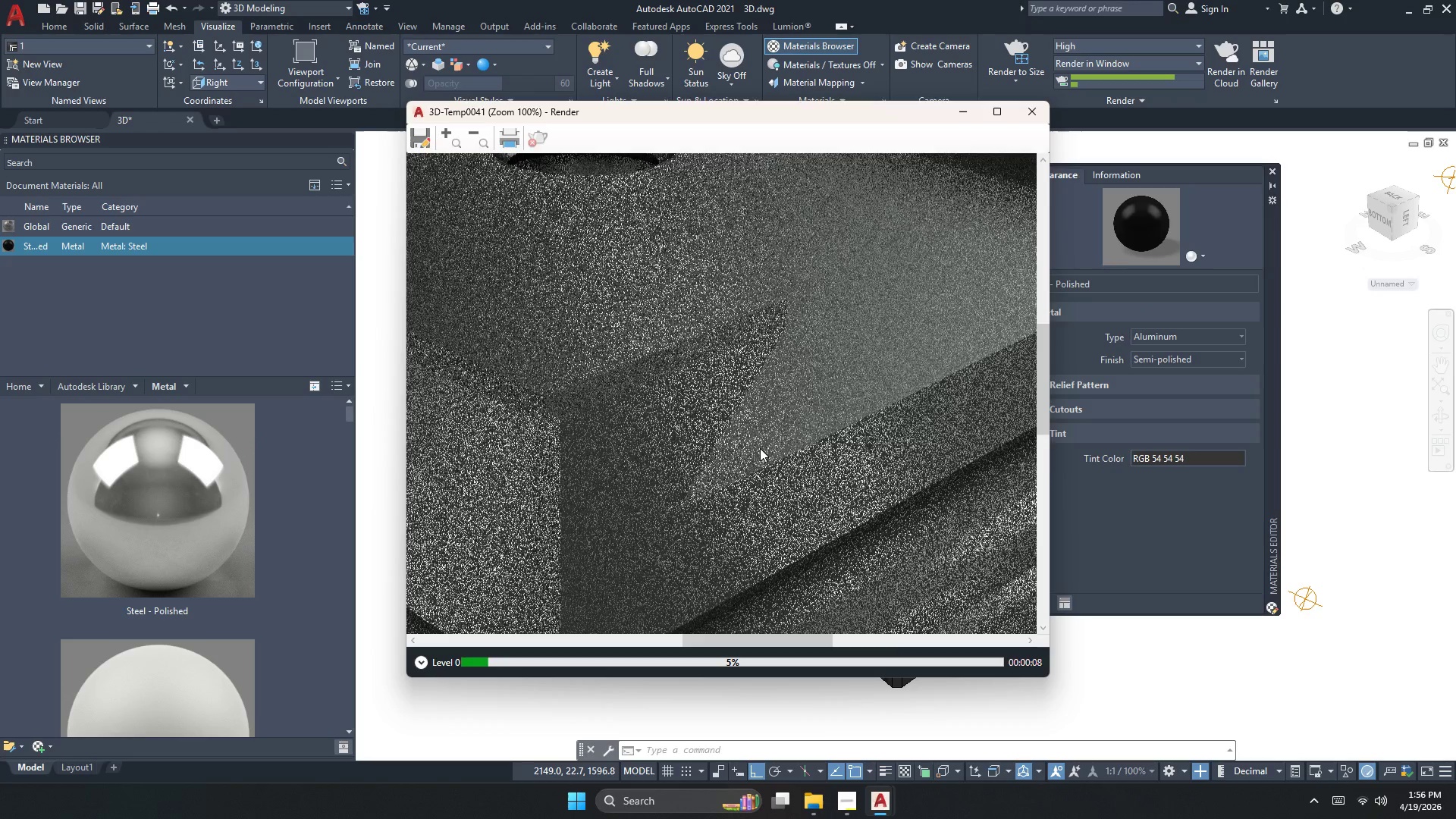 
scroll: coordinate [882, 503], scroll_direction: down, amount: 2.0
 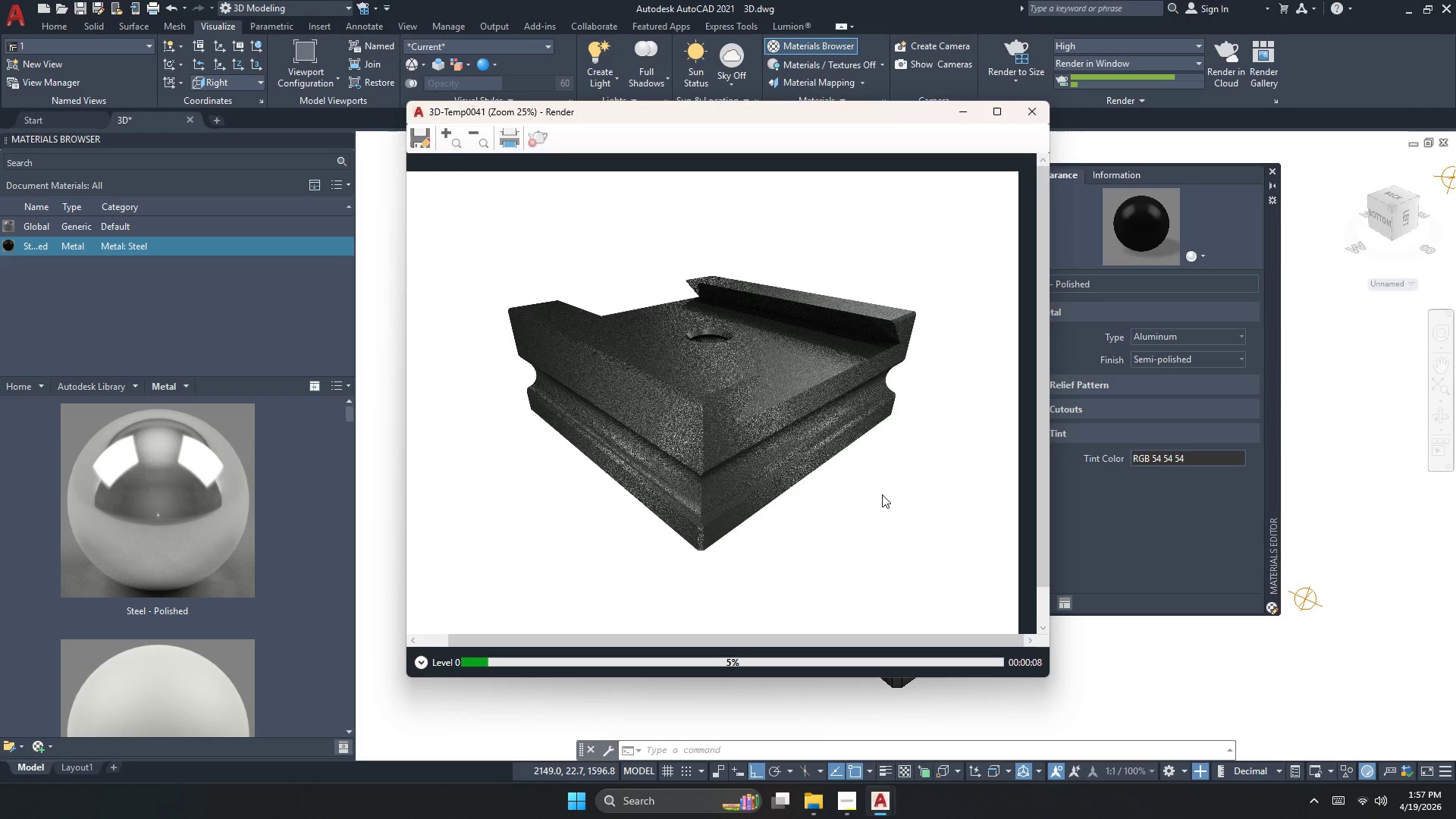 
wait(9.39)
 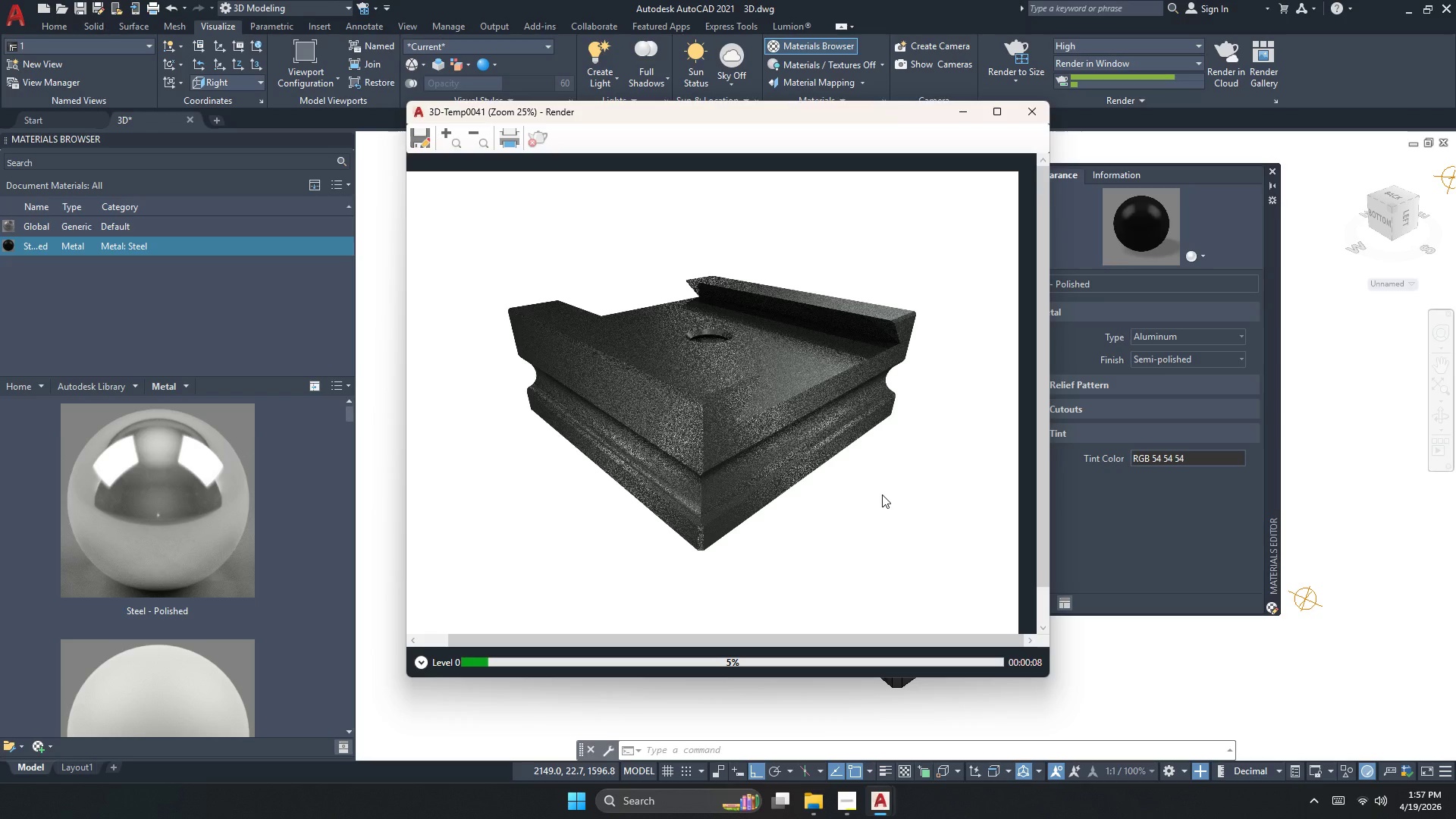 
scroll: coordinate [698, 391], scroll_direction: up, amount: 1.0
 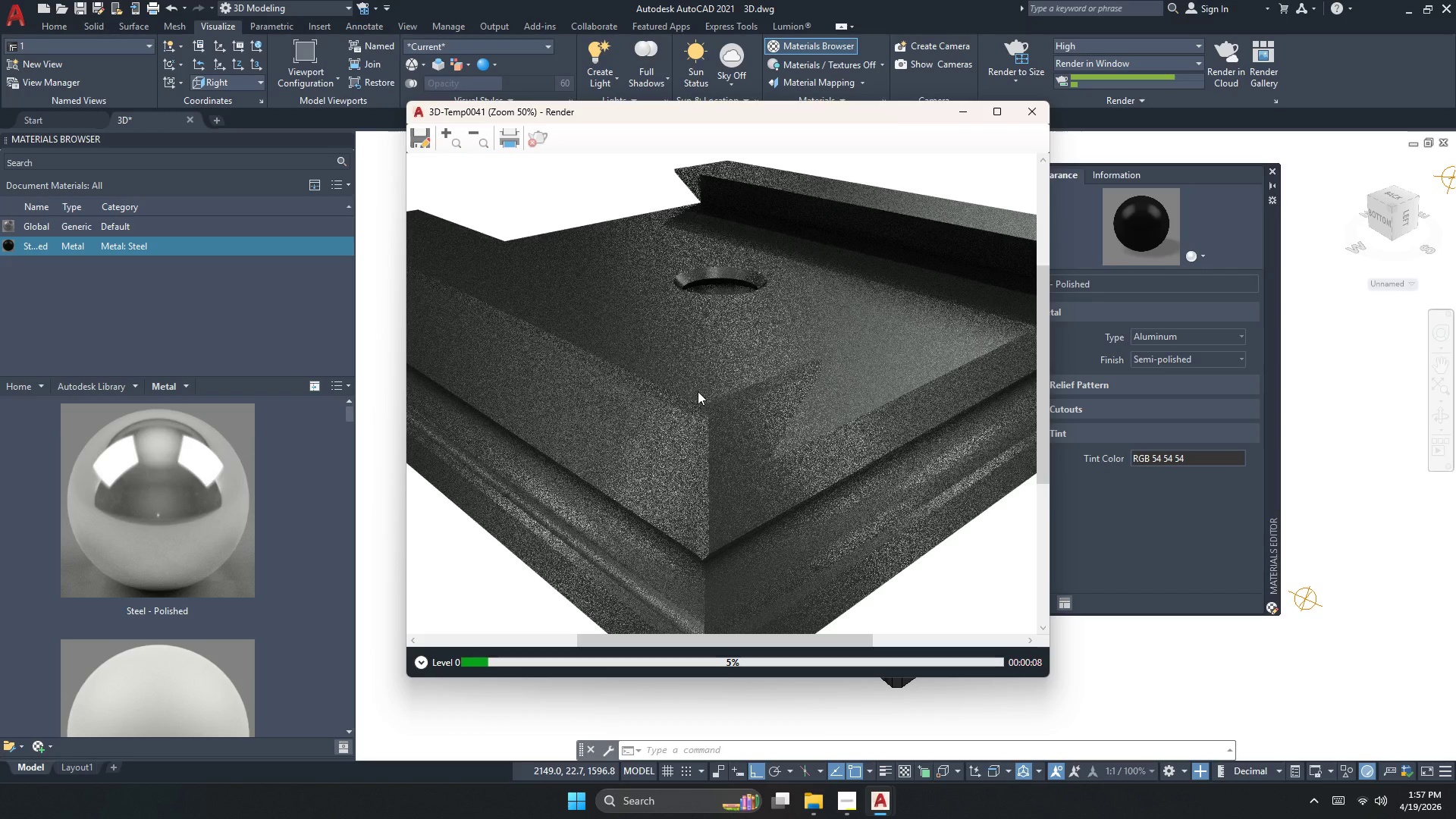 
wait(13.45)
 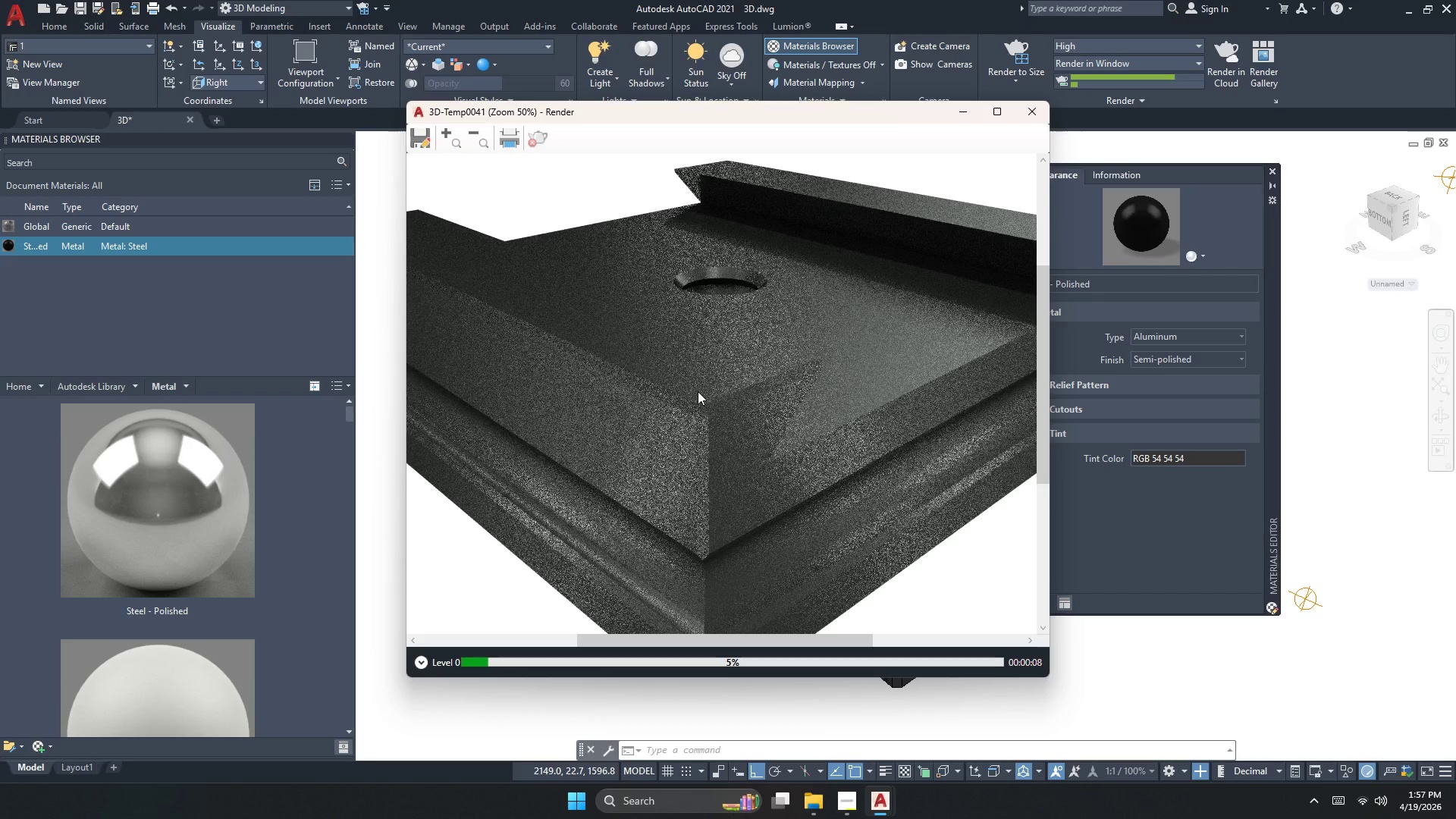 
scroll: coordinate [658, 349], scroll_direction: down, amount: 2.0
 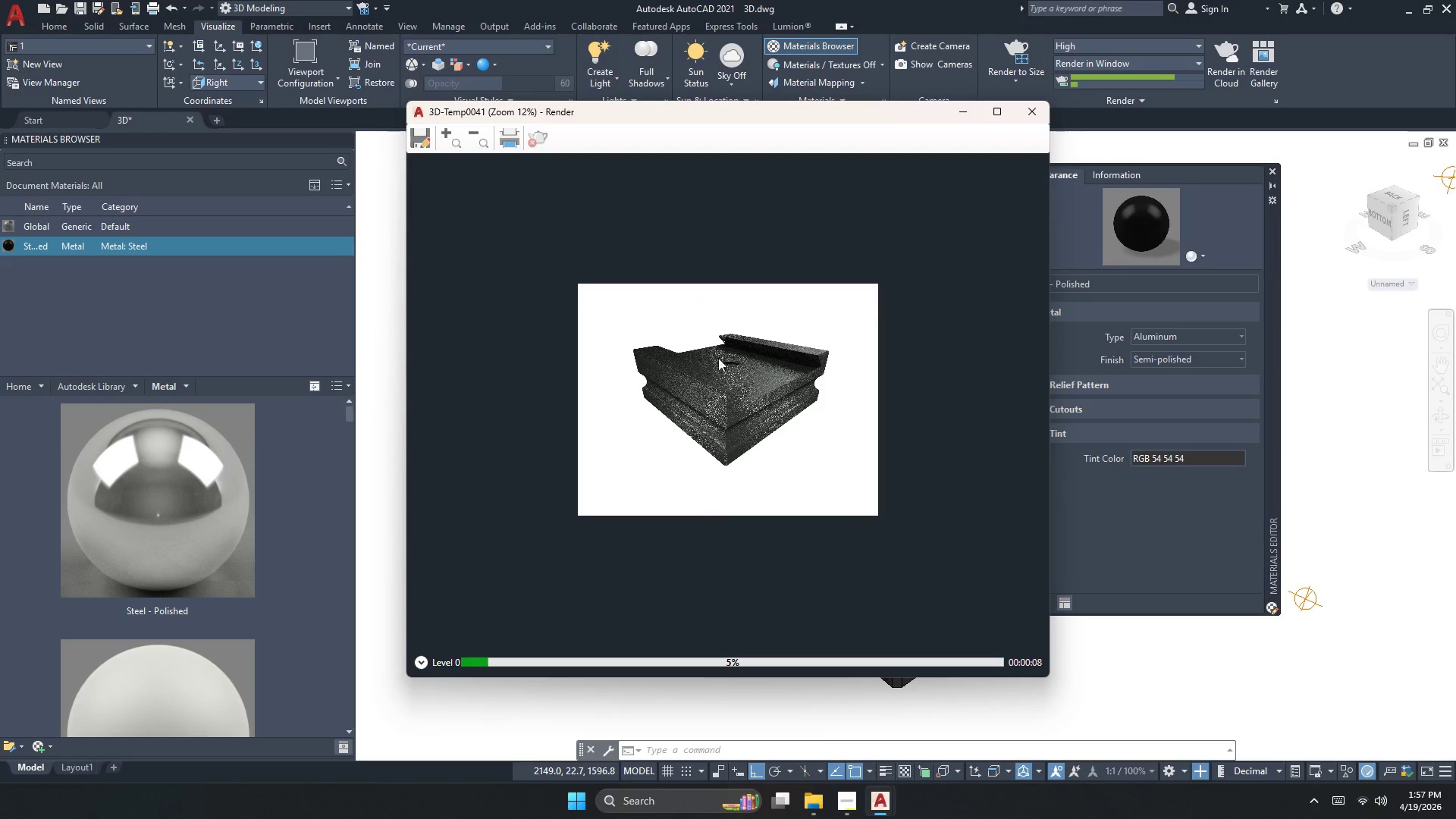 
scroll: coordinate [752, 391], scroll_direction: up, amount: 2.0
 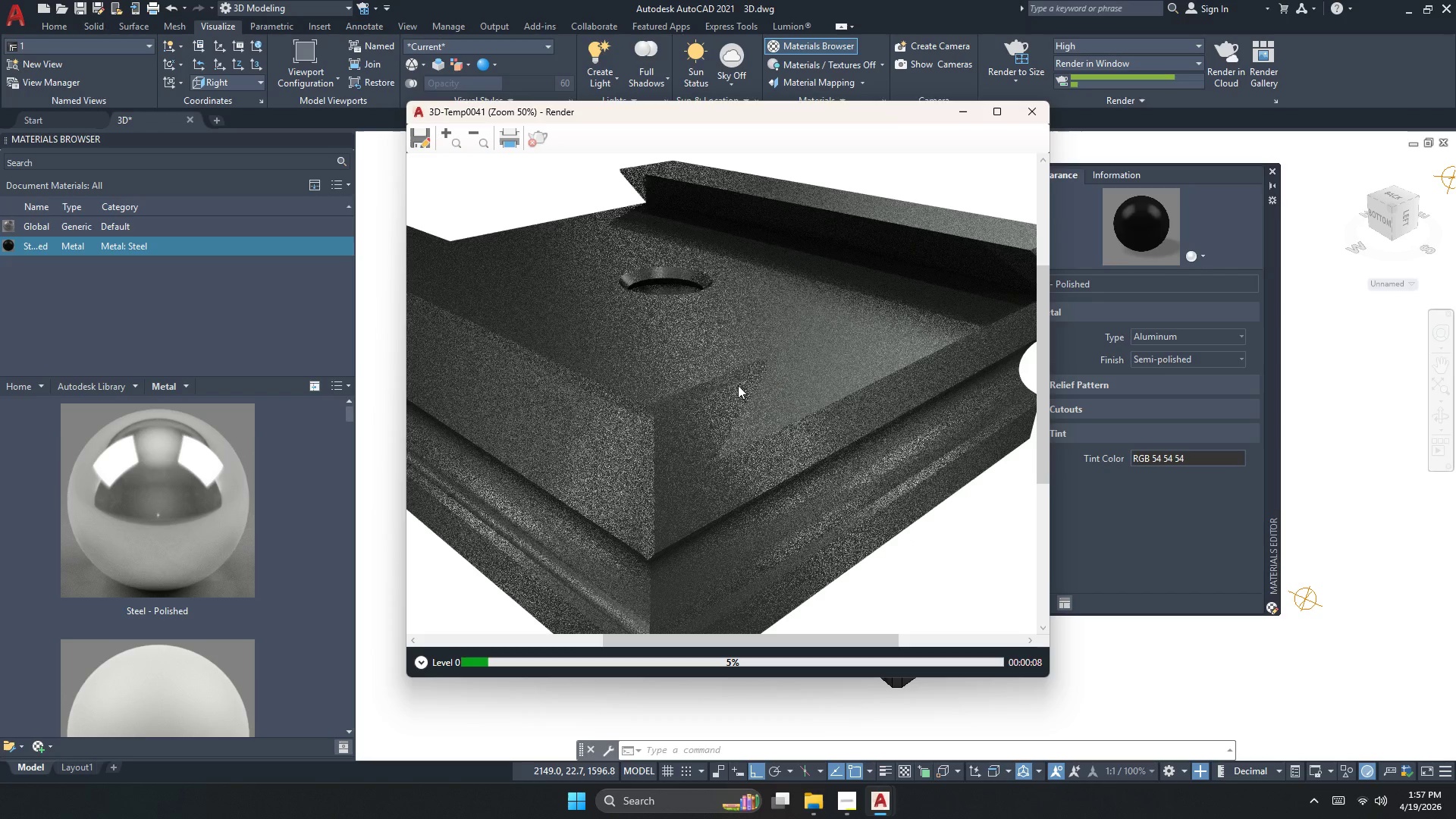 
scroll: coordinate [738, 383], scroll_direction: down, amount: 2.0
 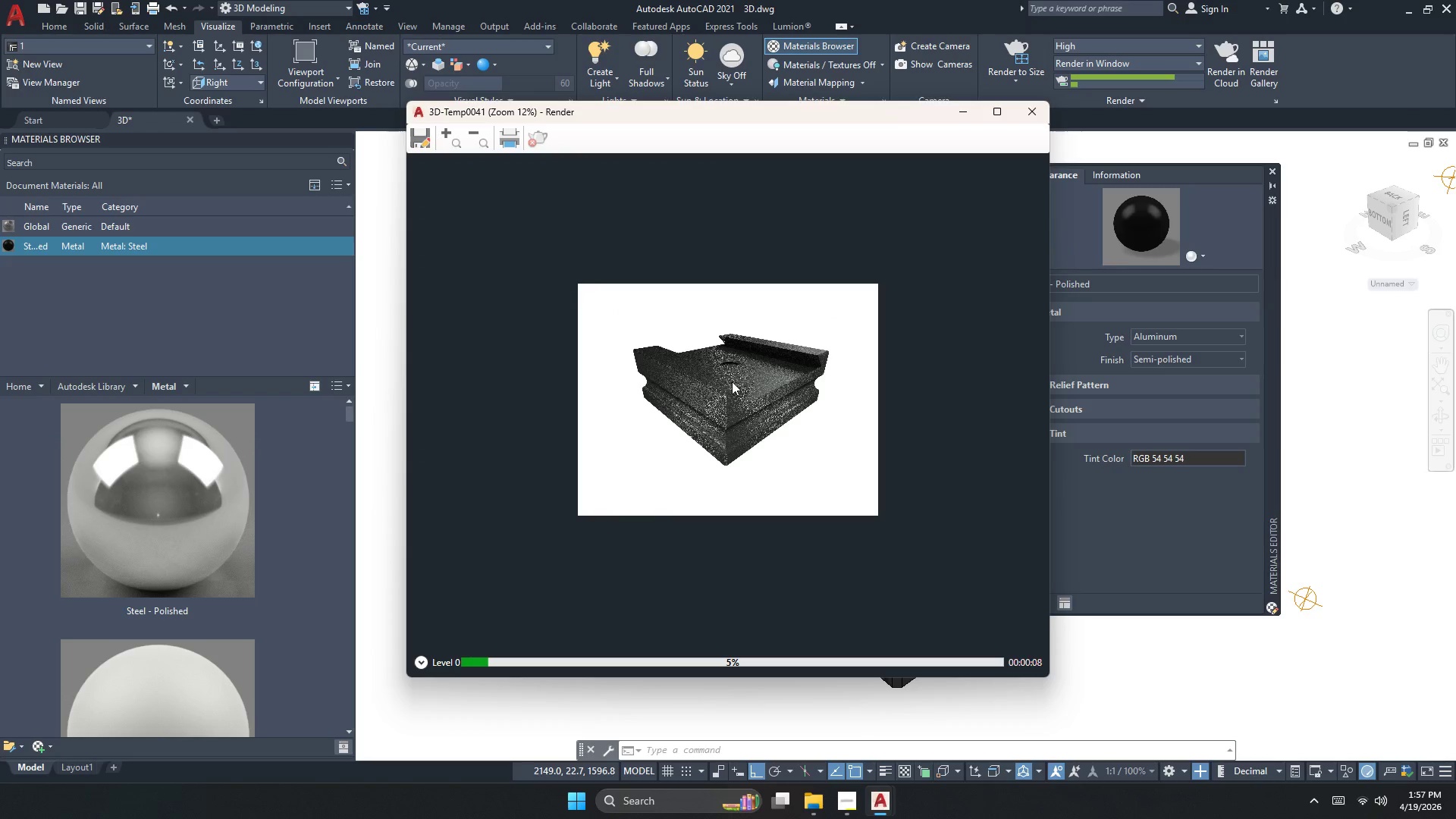 
scroll: coordinate [732, 381], scroll_direction: up, amount: 1.0
 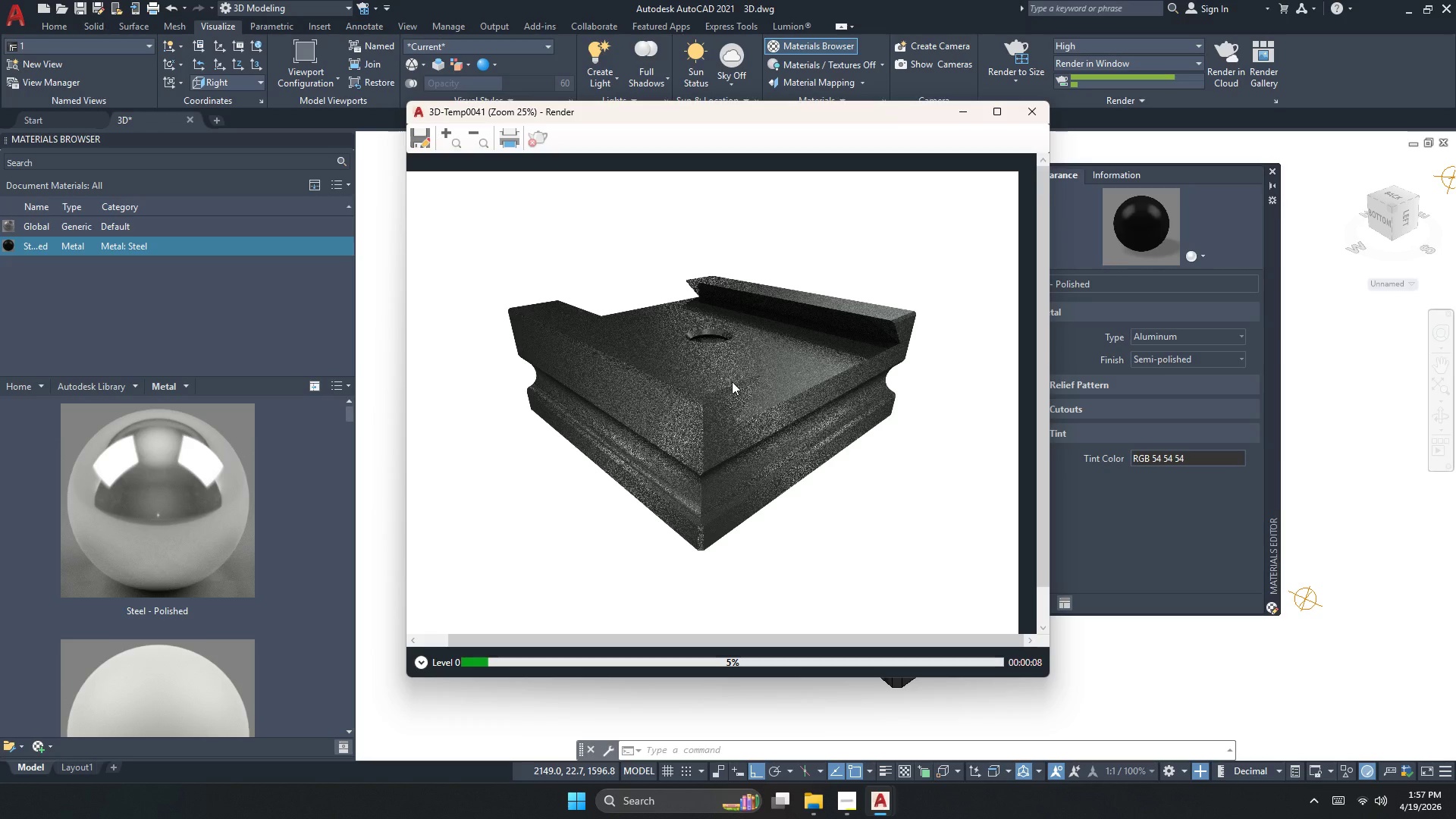 
scroll: coordinate [732, 381], scroll_direction: down, amount: 2.0
 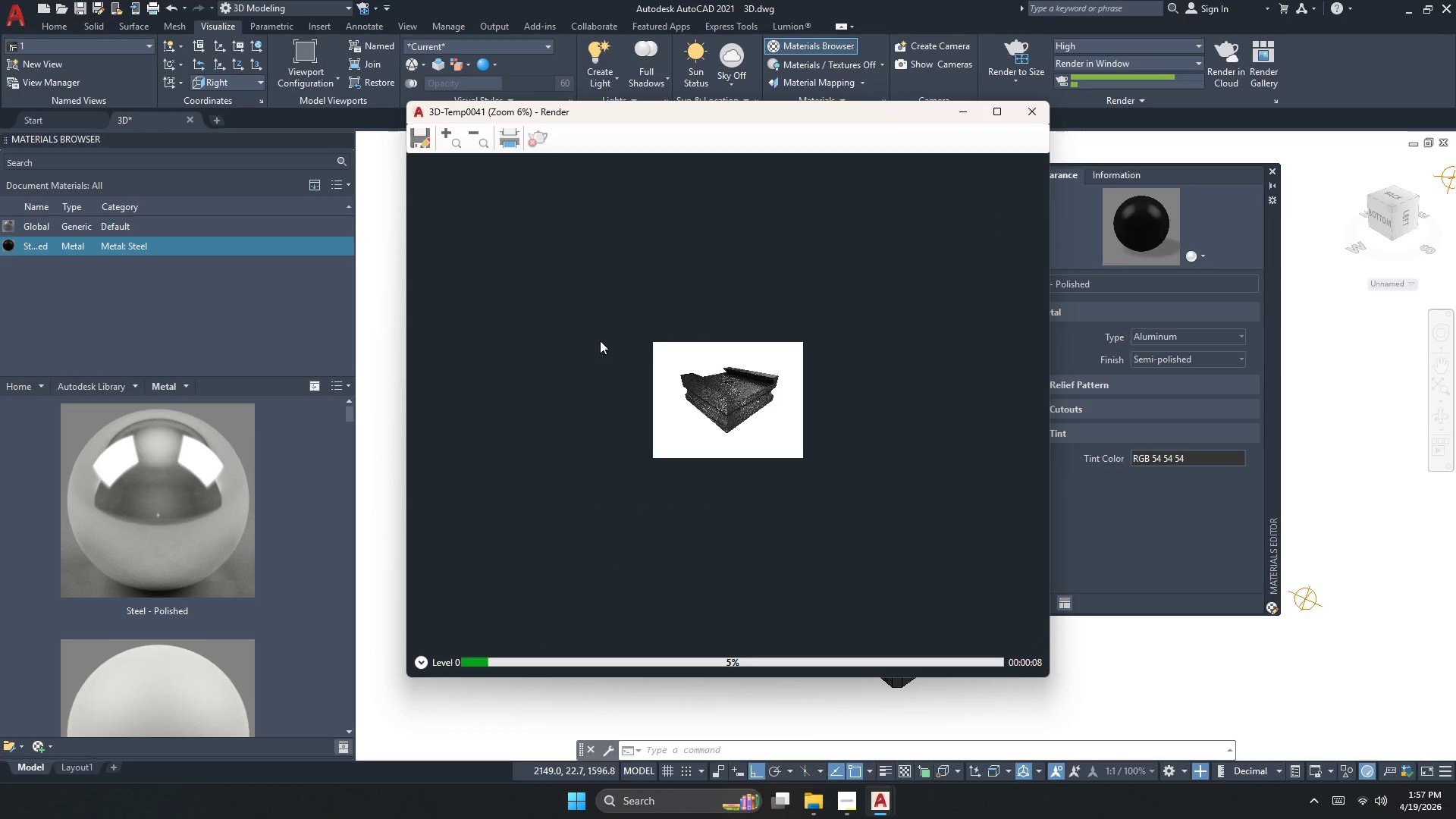 
wait(11.44)
 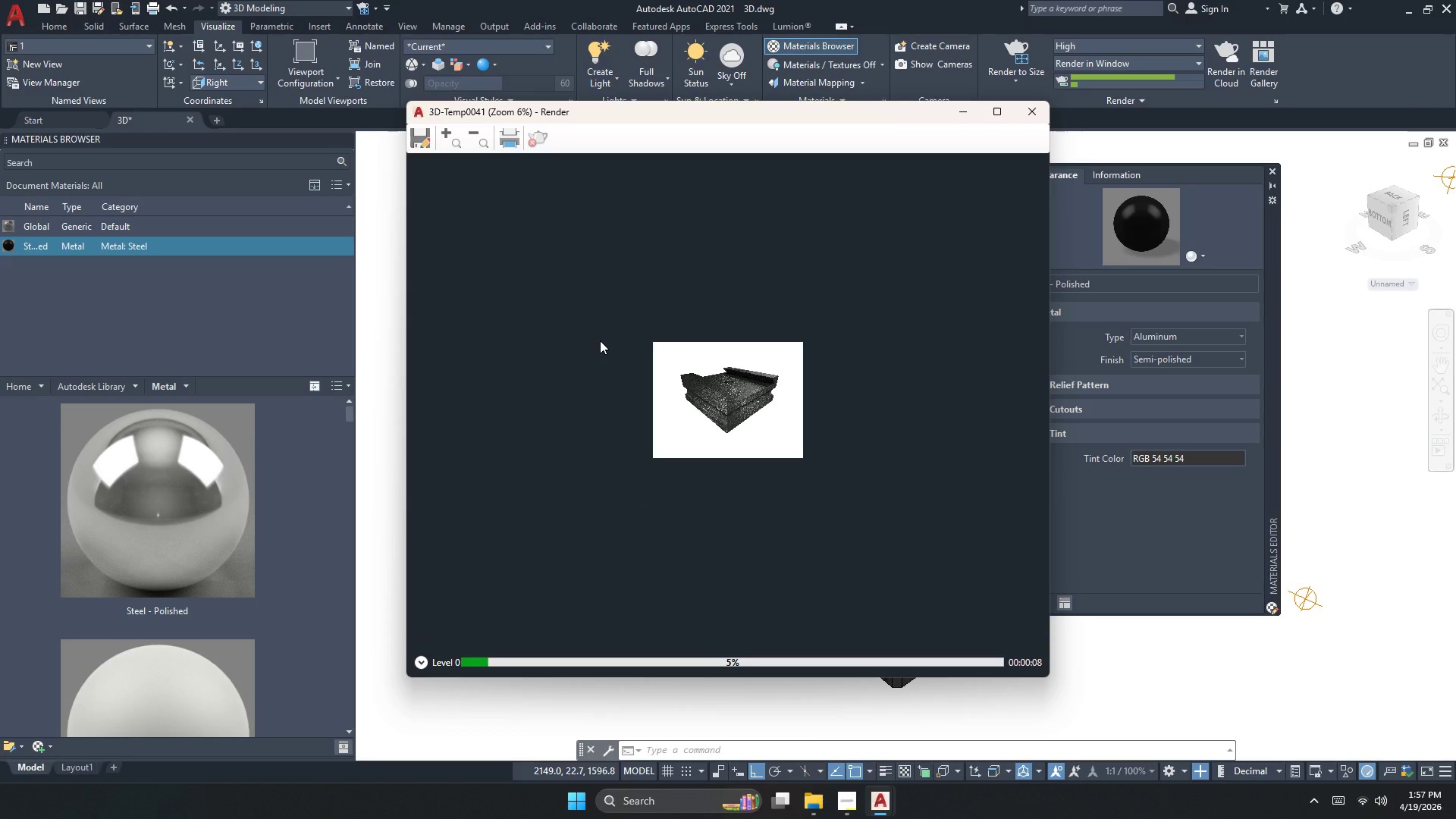 
scroll: coordinate [704, 394], scroll_direction: up, amount: 2.0
 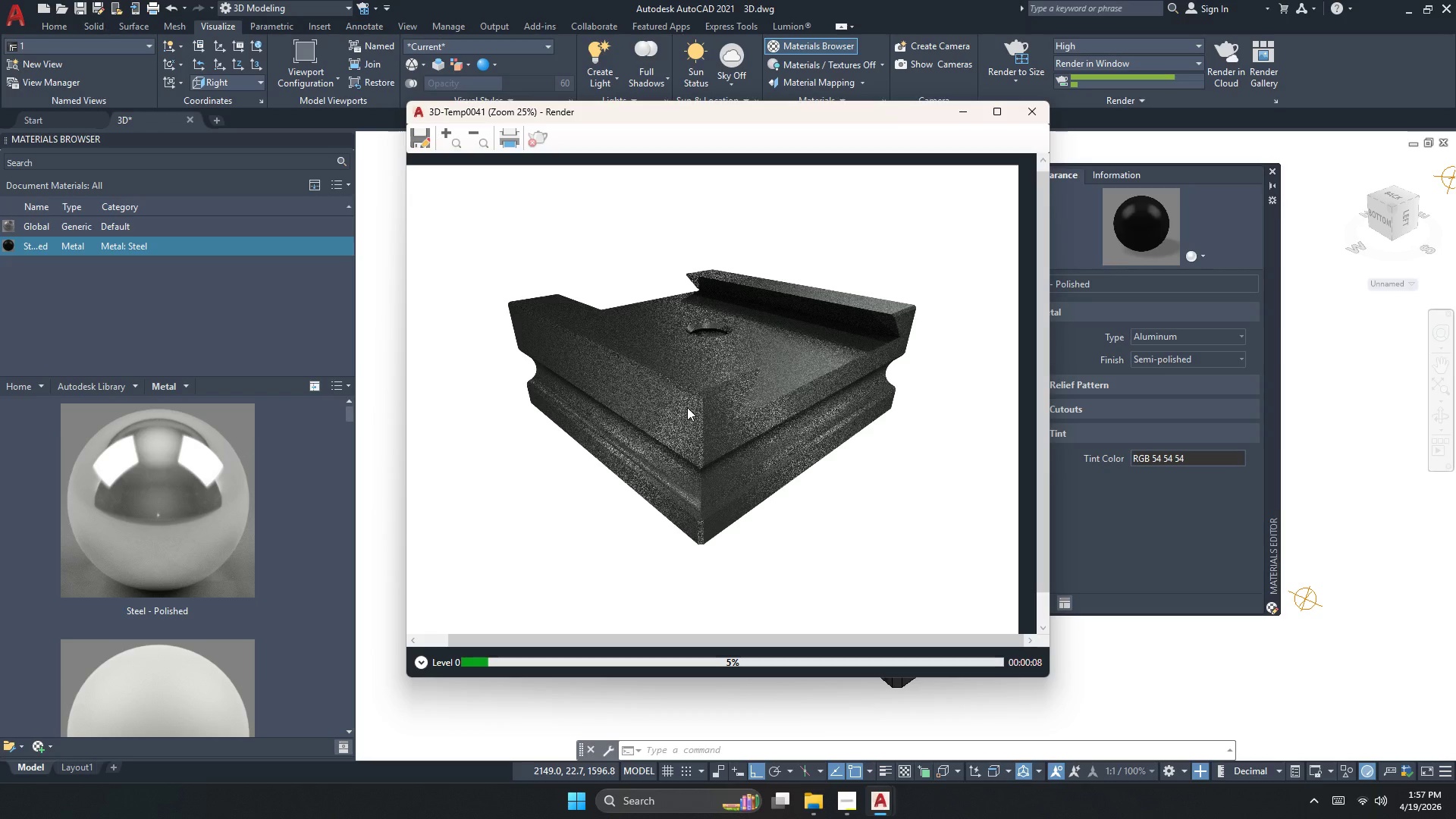 
scroll: coordinate [687, 406], scroll_direction: none, amount: 0.0
 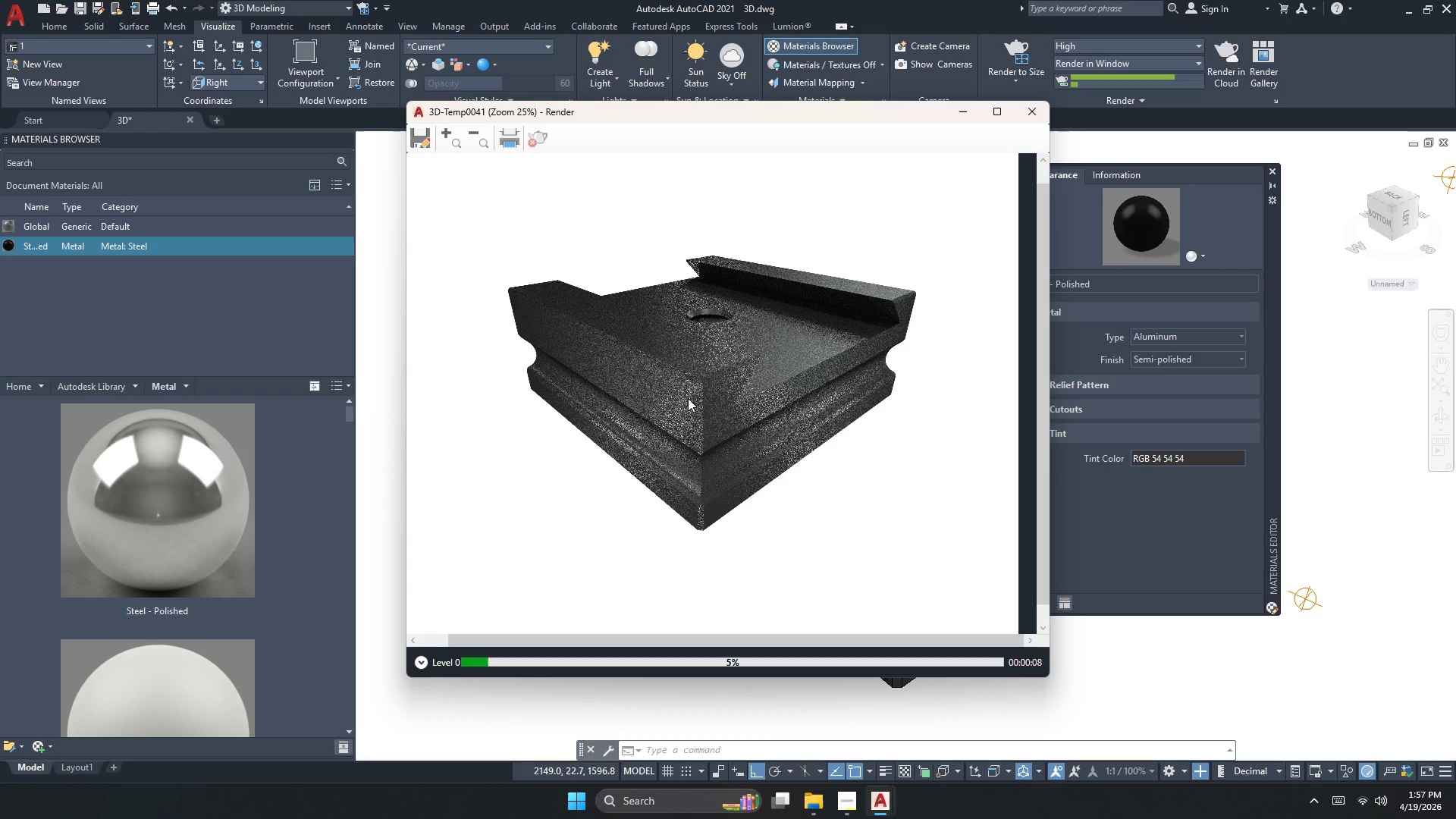 
scroll: coordinate [697, 390], scroll_direction: up, amount: 2.0
 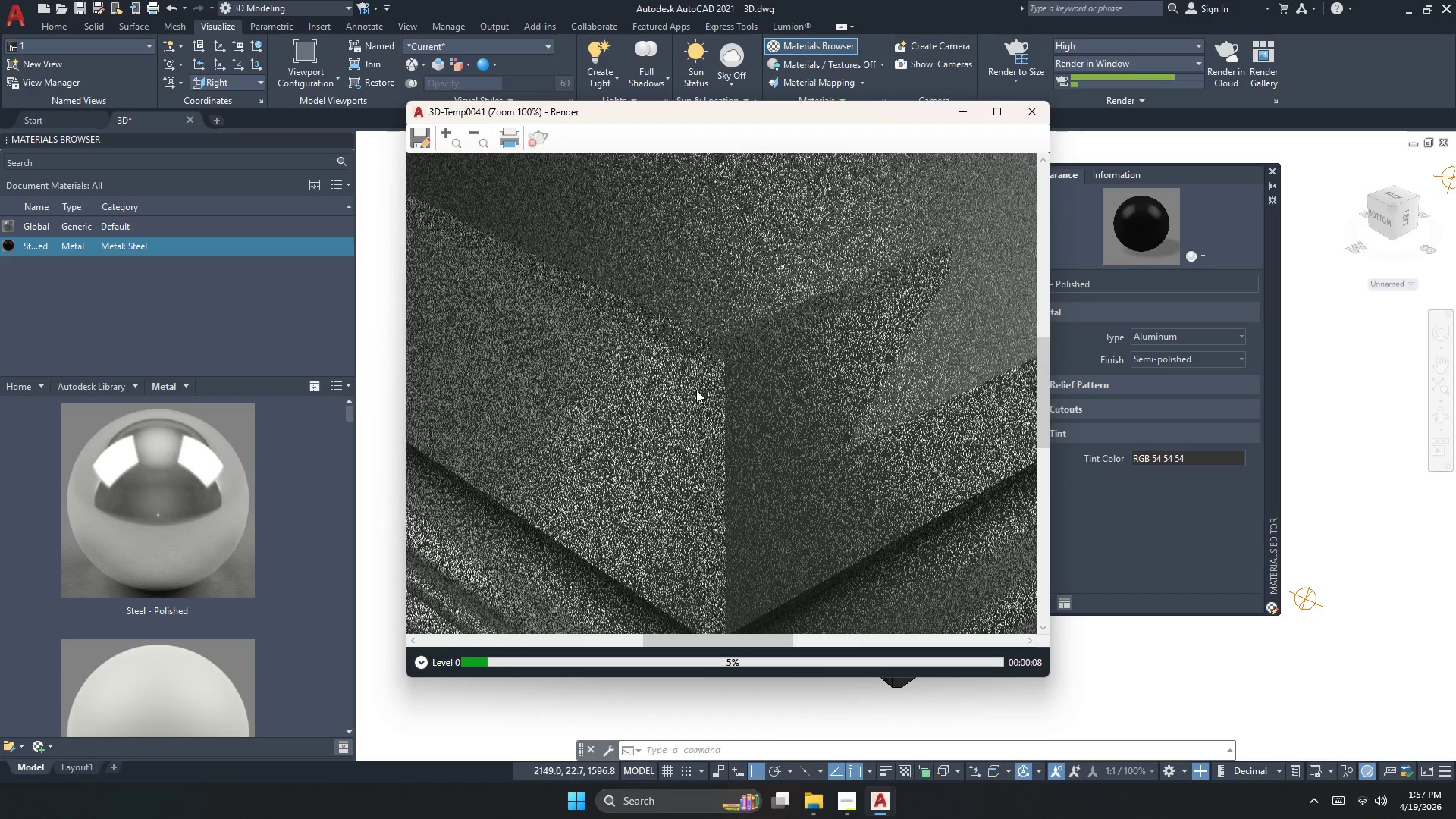 
scroll: coordinate [694, 392], scroll_direction: down, amount: 1.0
 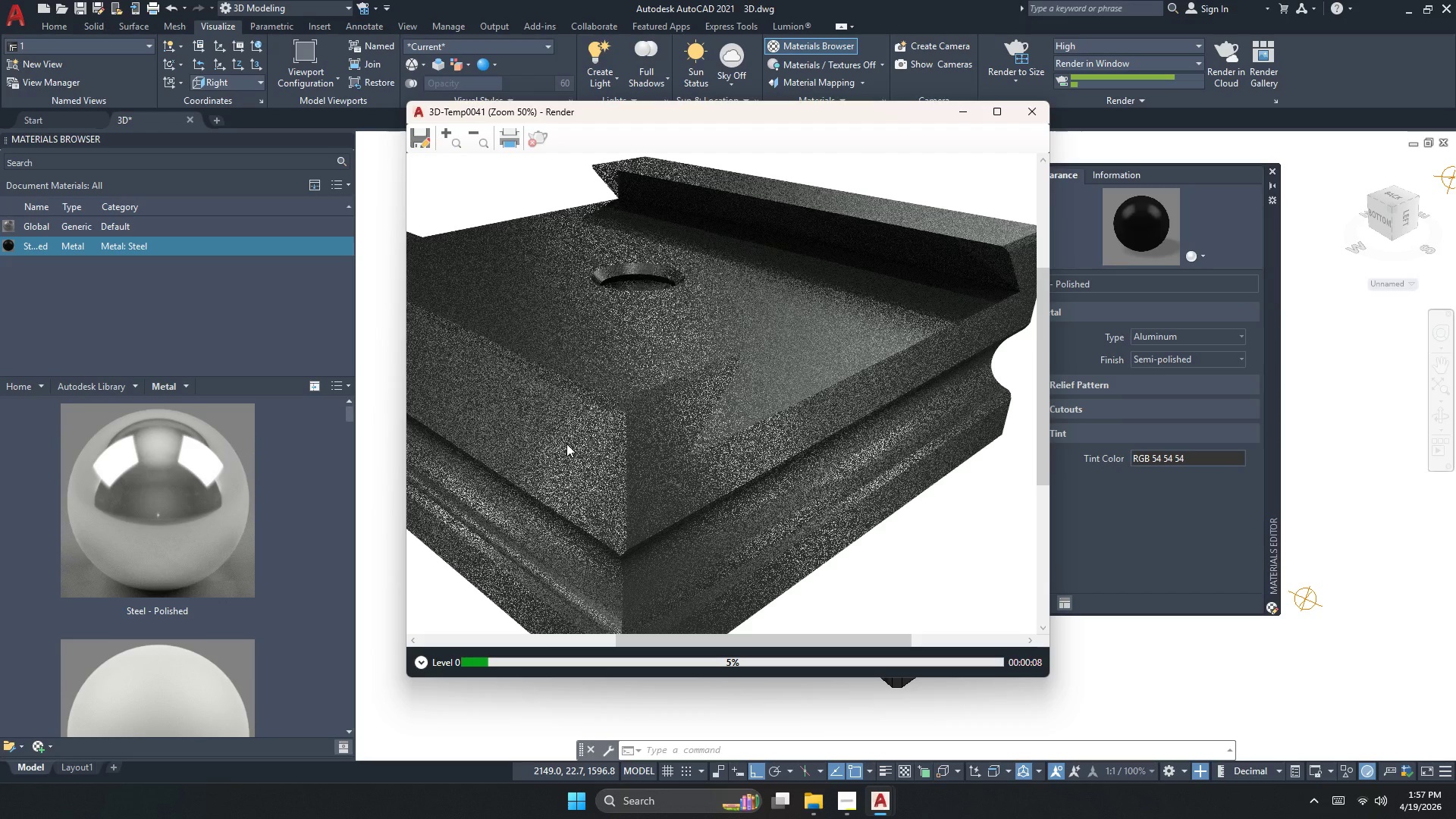 
scroll: coordinate [622, 388], scroll_direction: up, amount: 1.0
 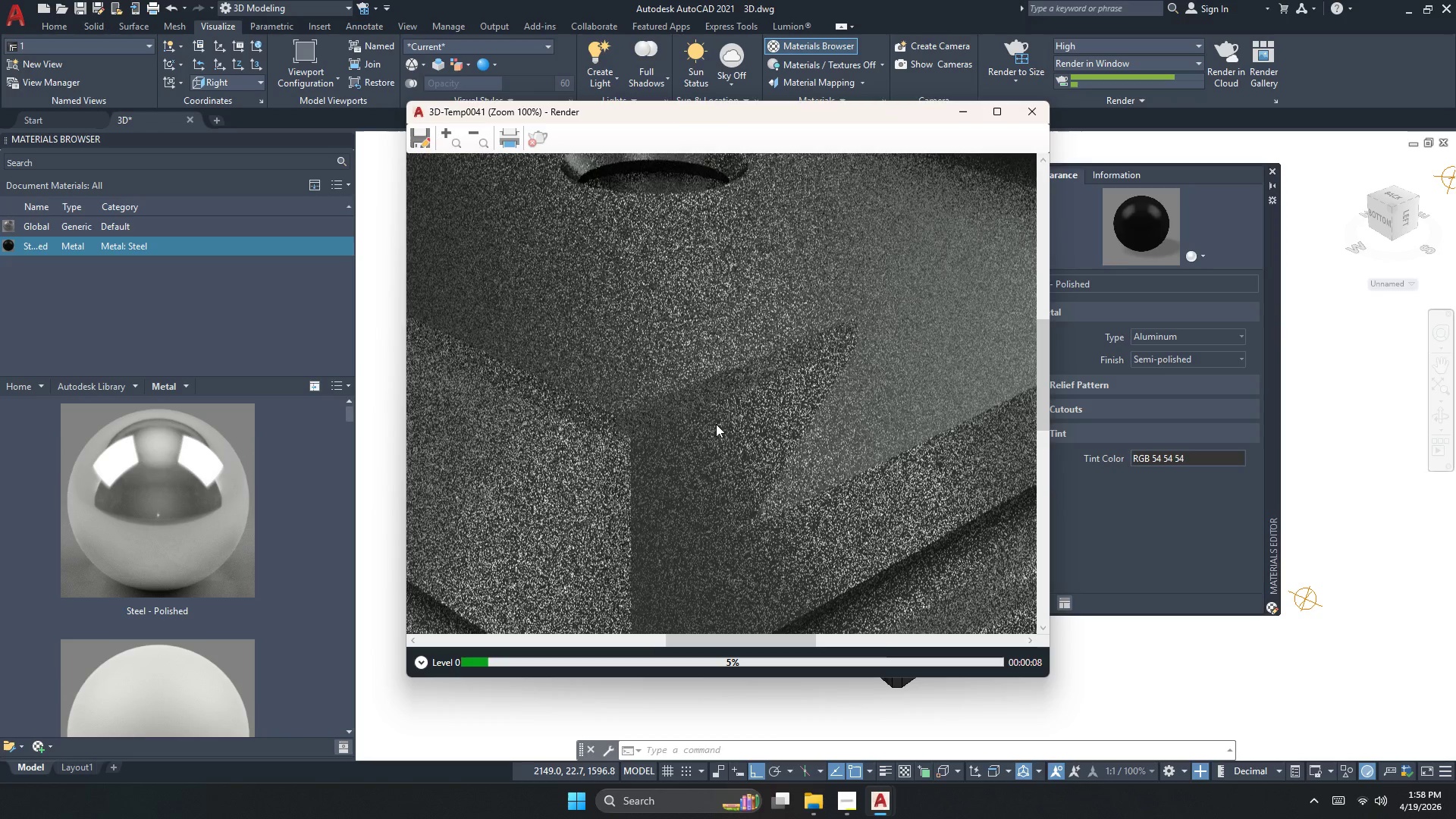 
scroll: coordinate [757, 442], scroll_direction: down, amount: 2.0